 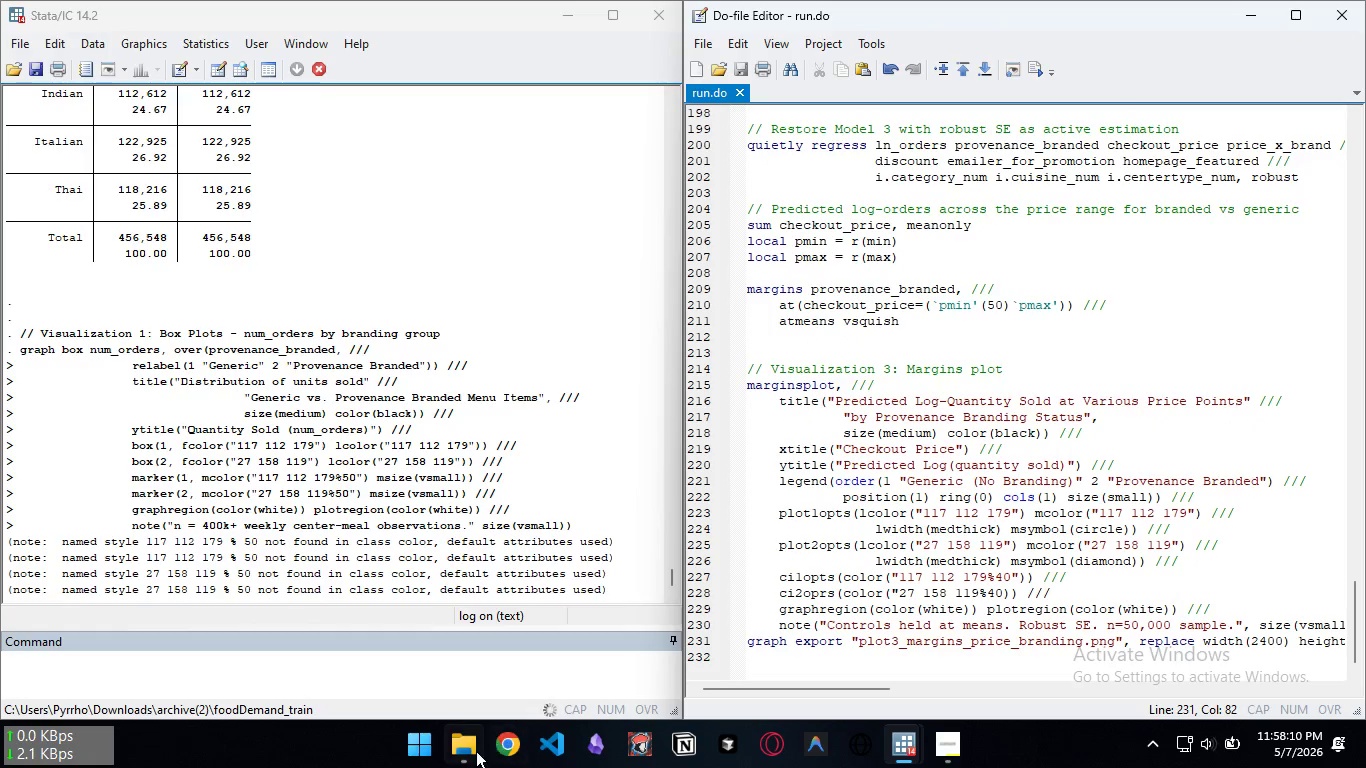 
double_click([284, 285])
 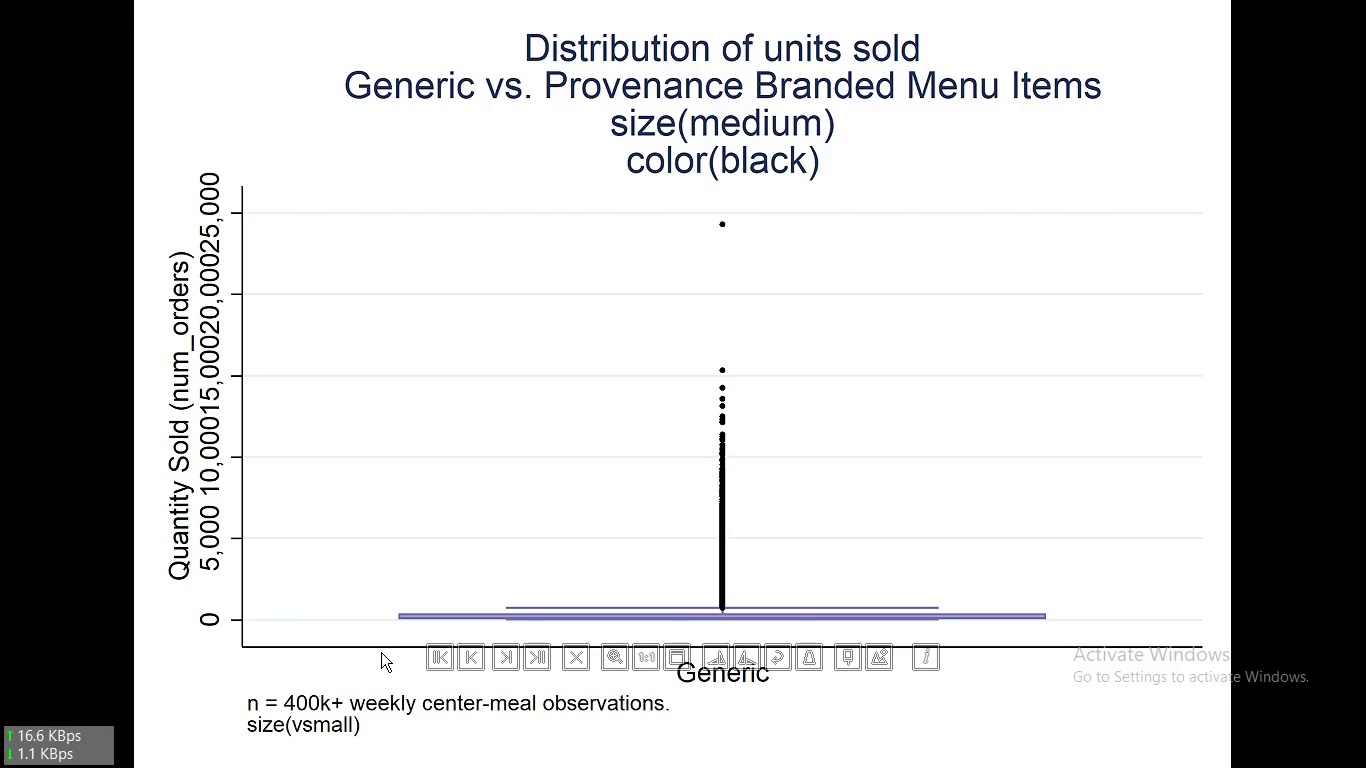 
wait(9.0)
 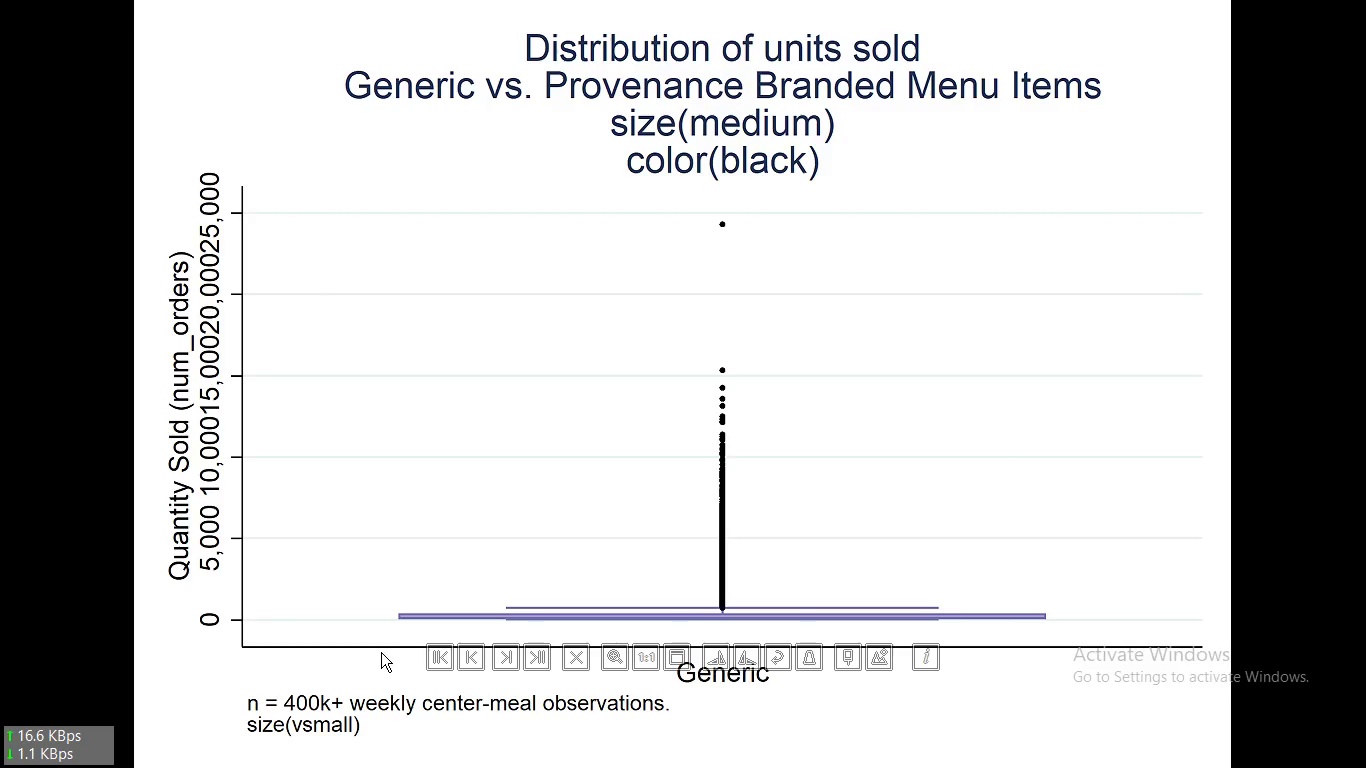 
left_click([581, 390])
 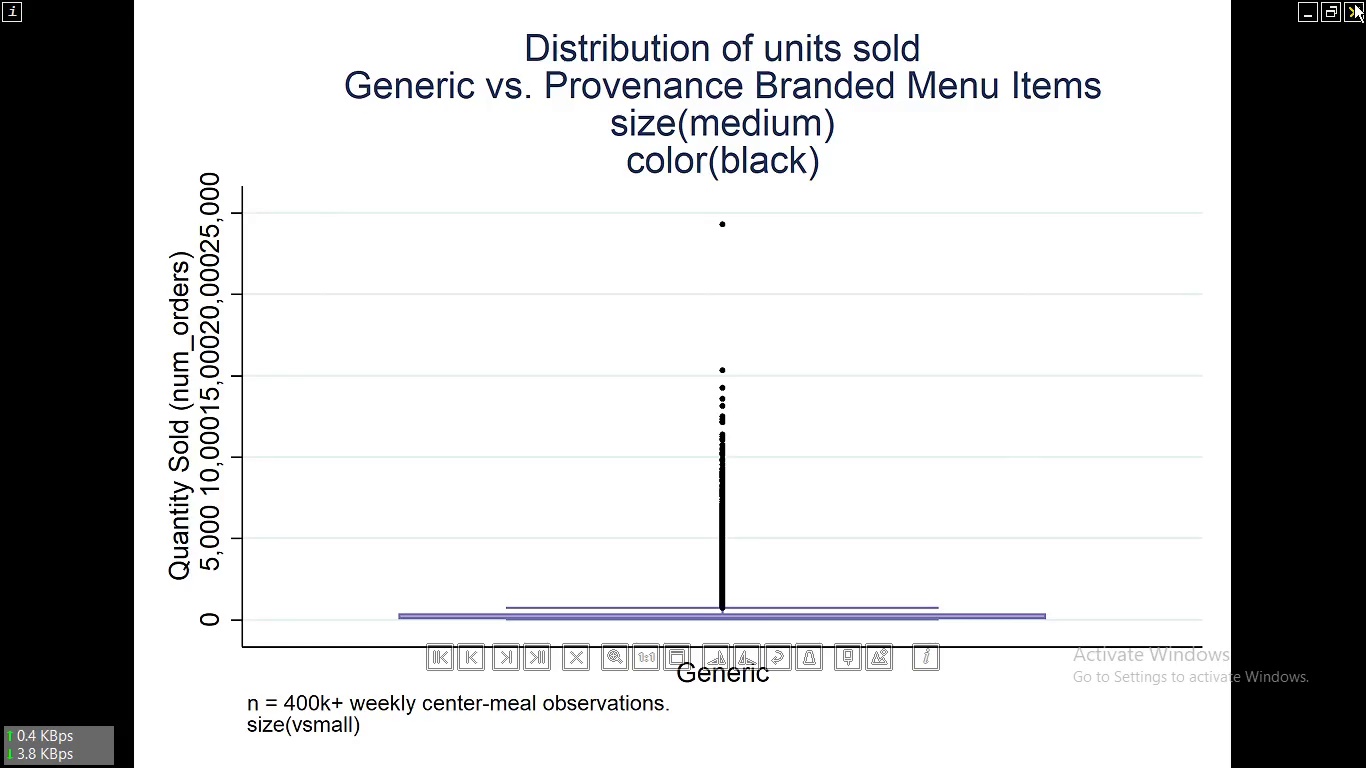 
left_click([1354, 3])
 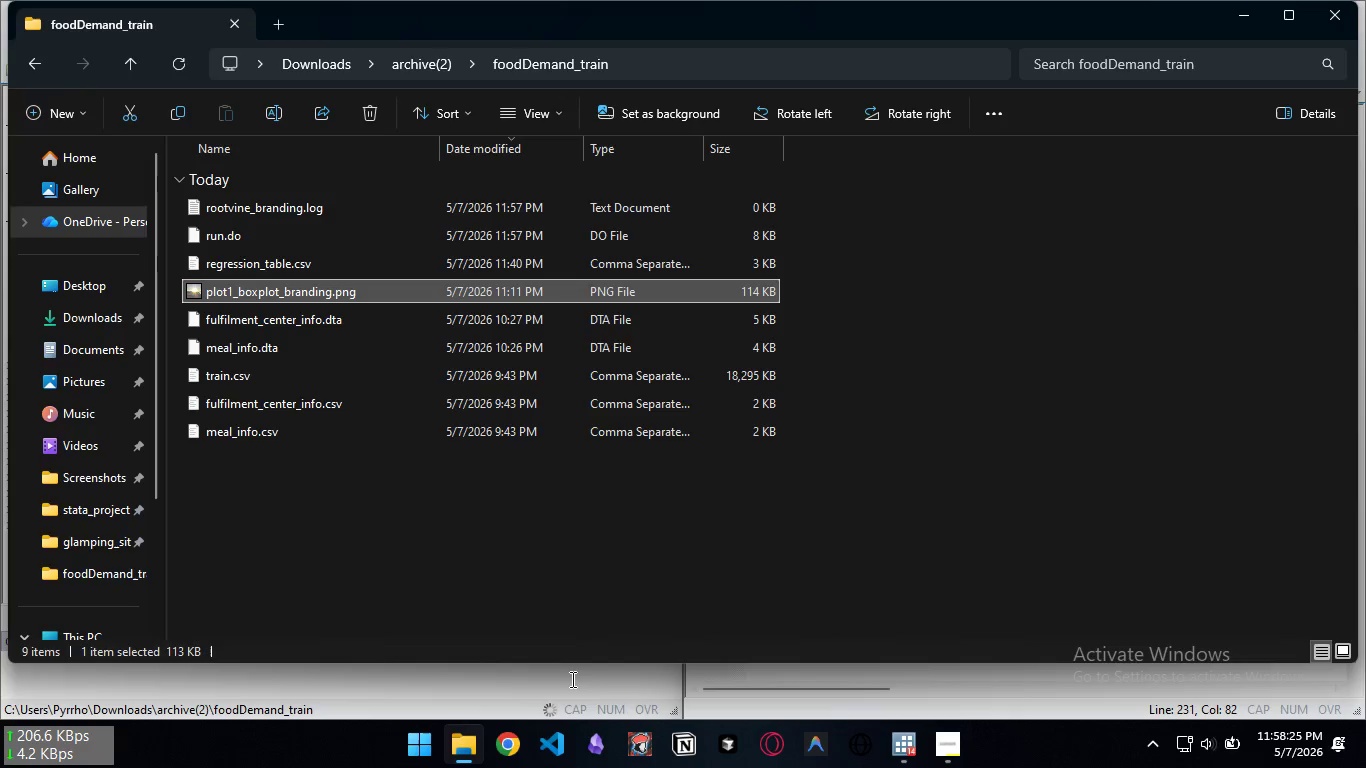 
left_click([571, 679])
 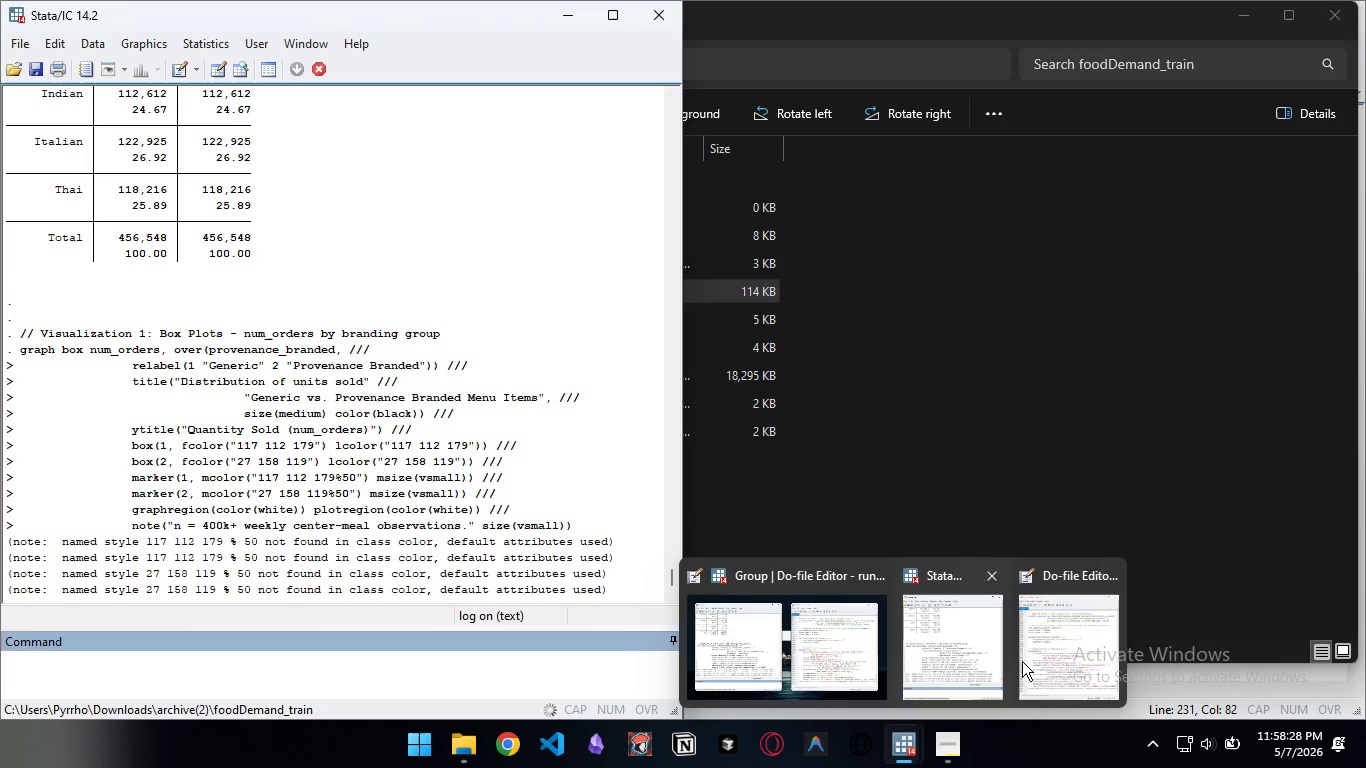 
left_click([1025, 659])
 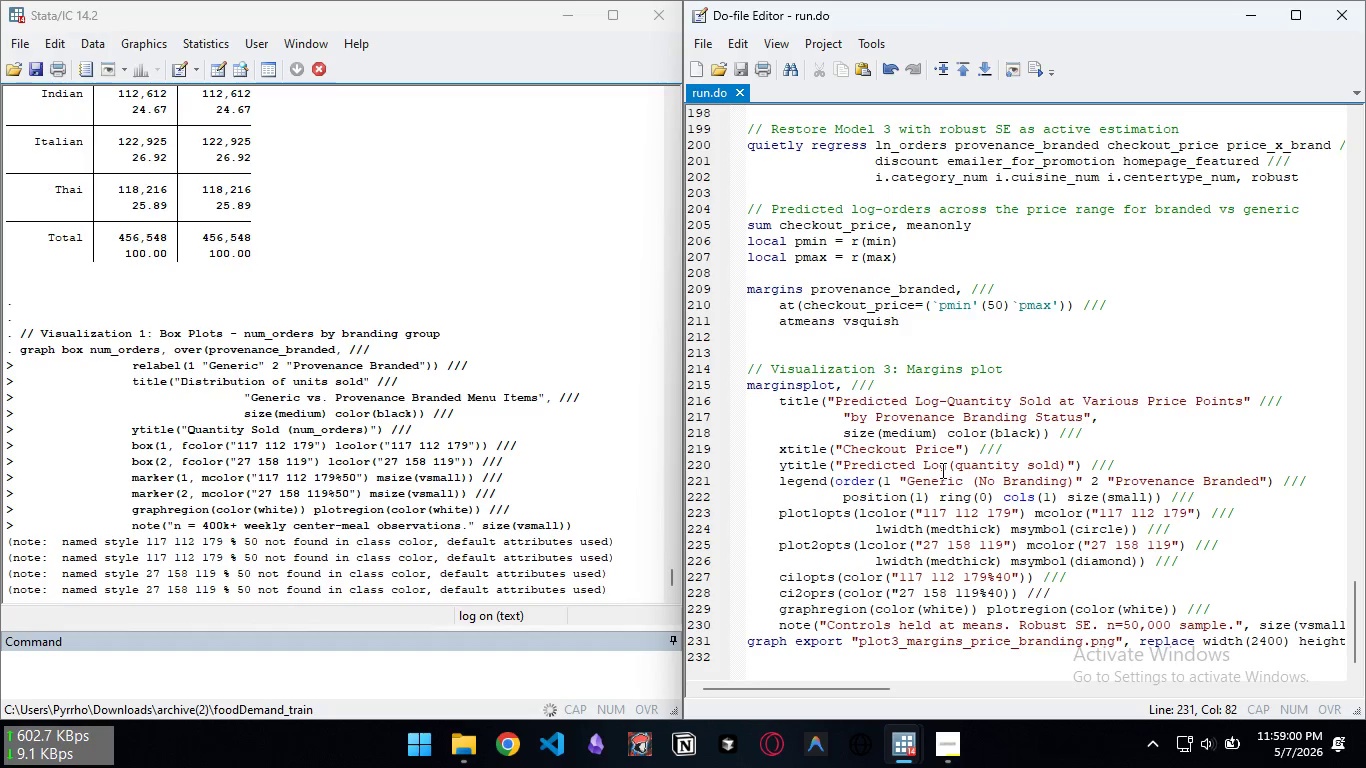 
wait(36.78)
 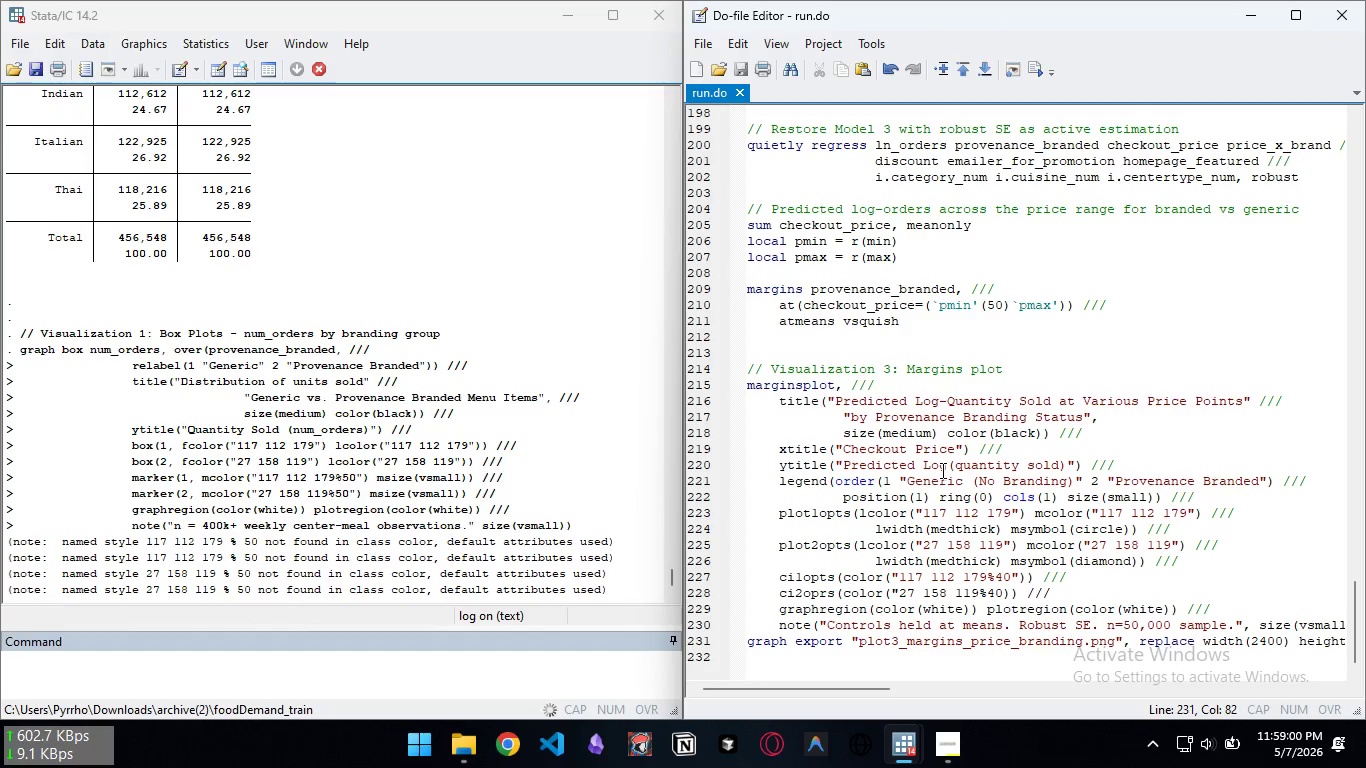 
left_click([962, 756])